 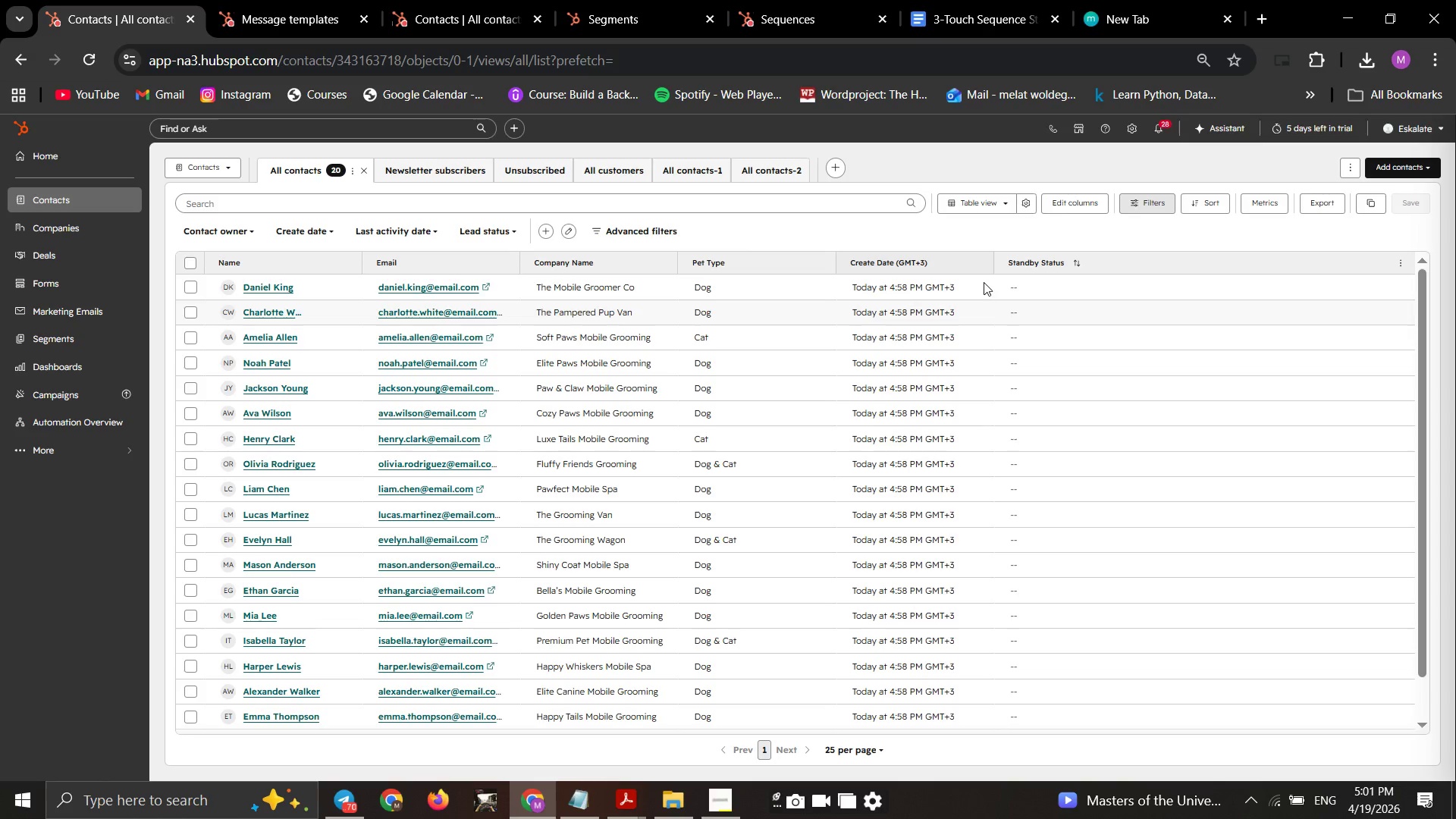 
left_click([1165, 206])
 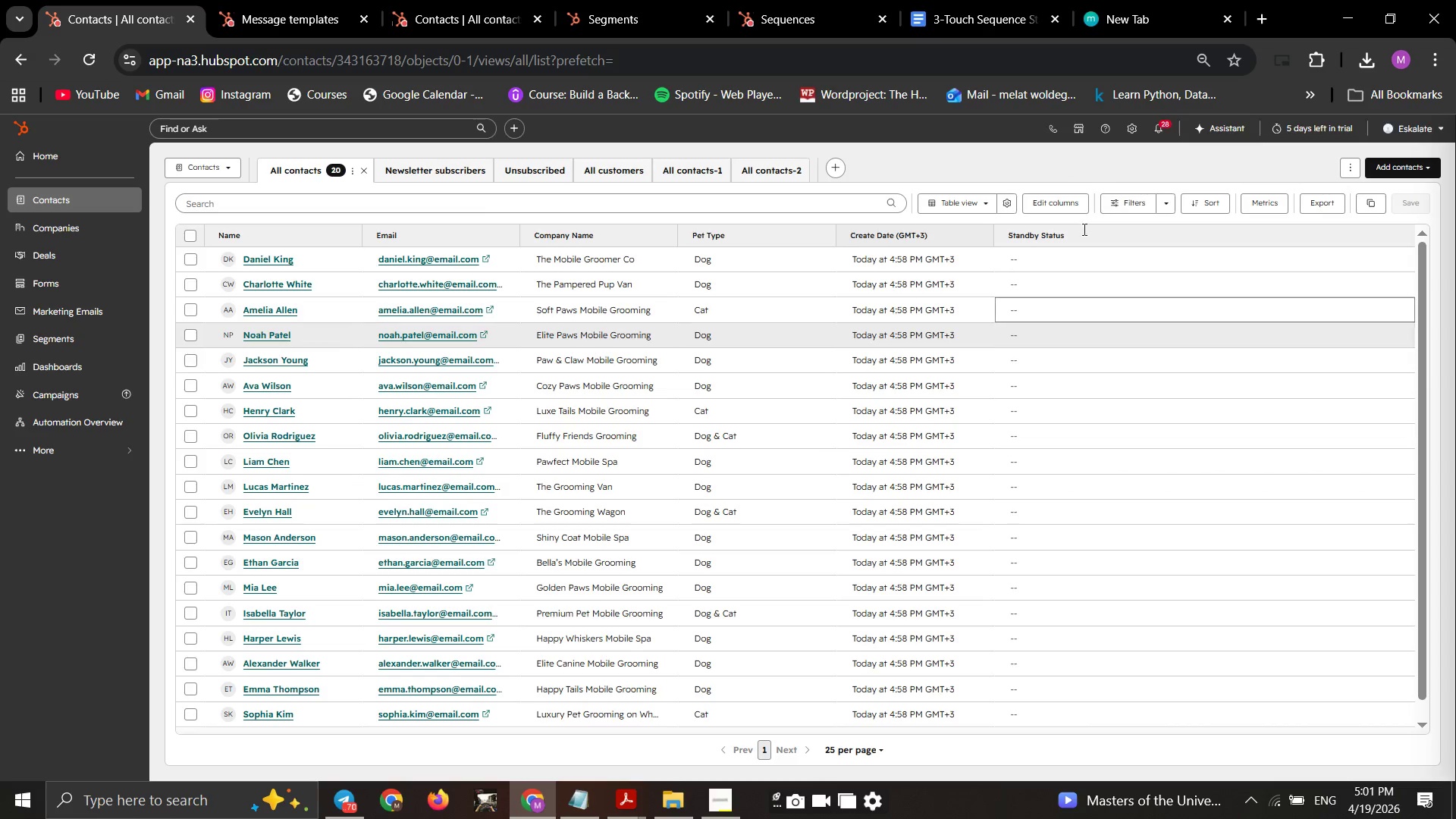 
mouse_move([1116, 206])
 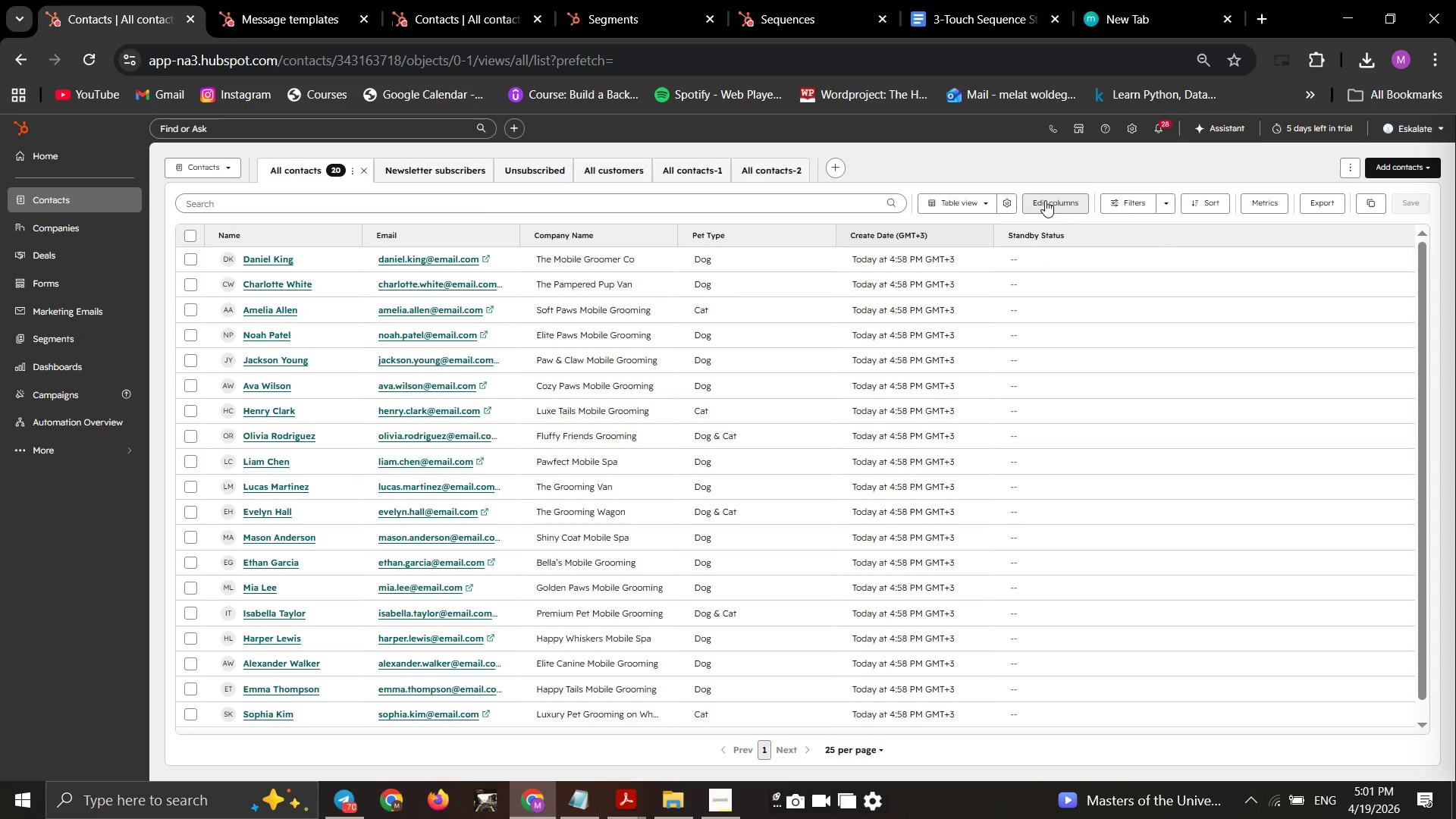 
left_click([1045, 200])
 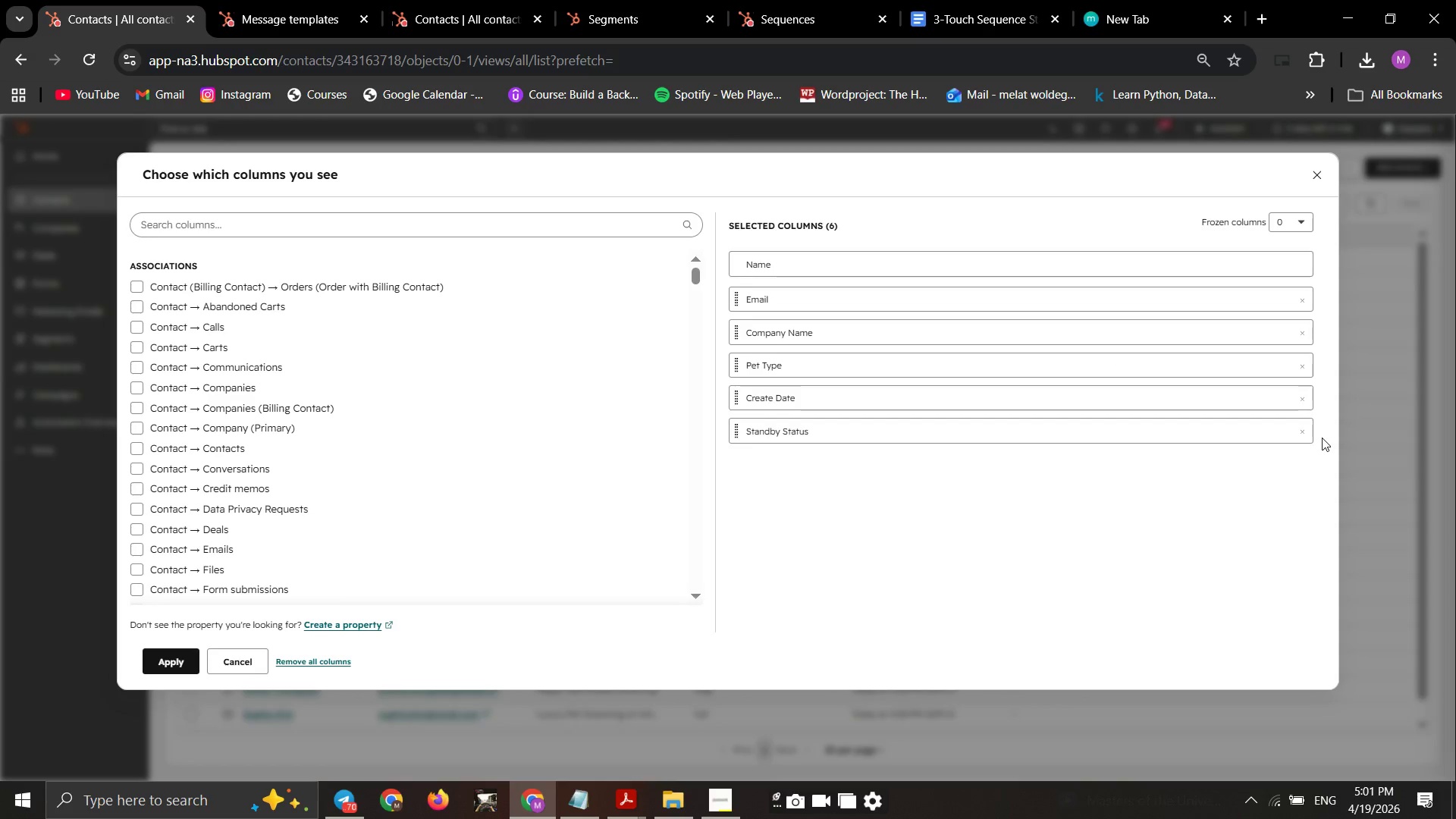 
left_click([1304, 434])
 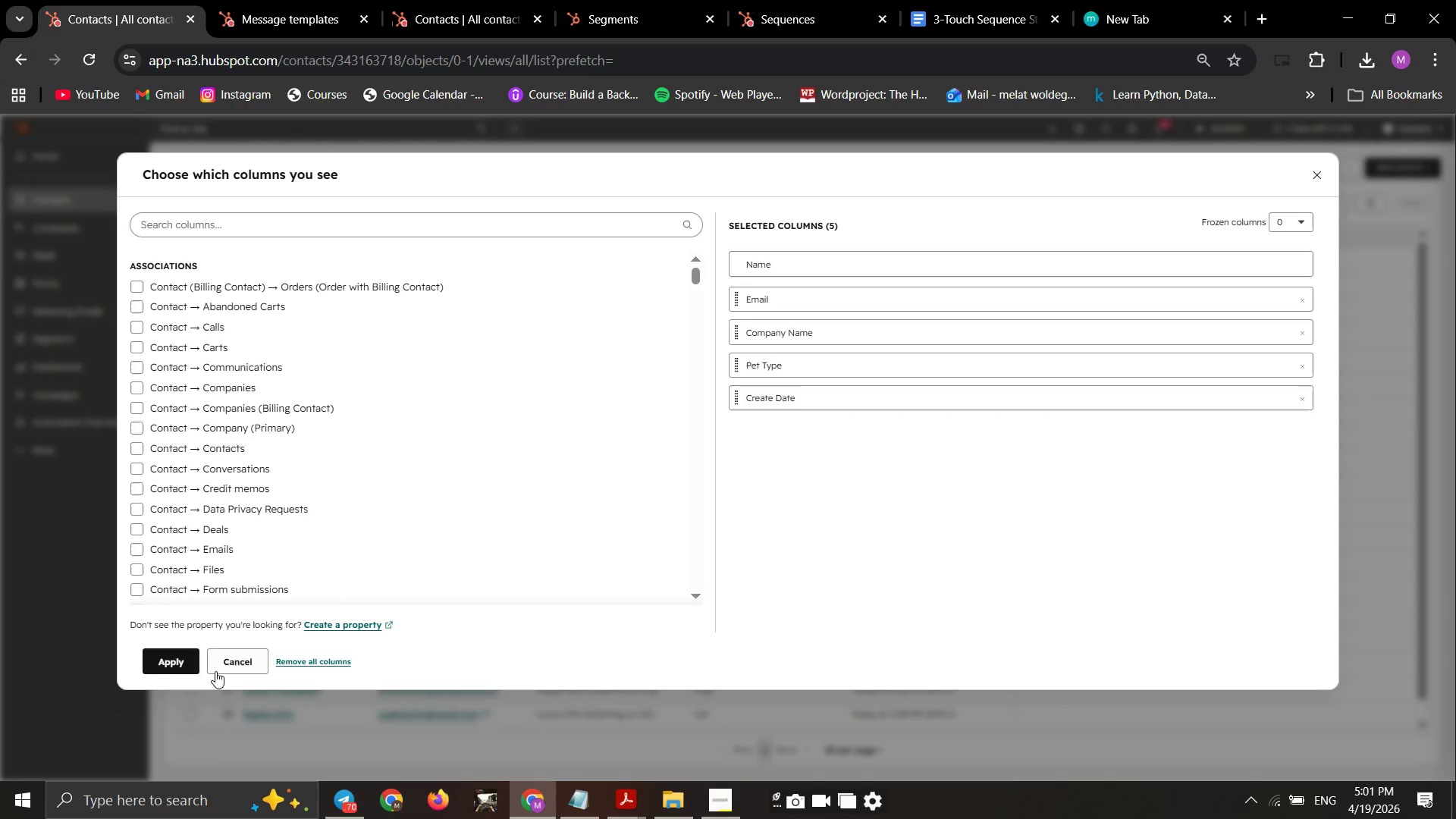 
left_click([167, 661])
 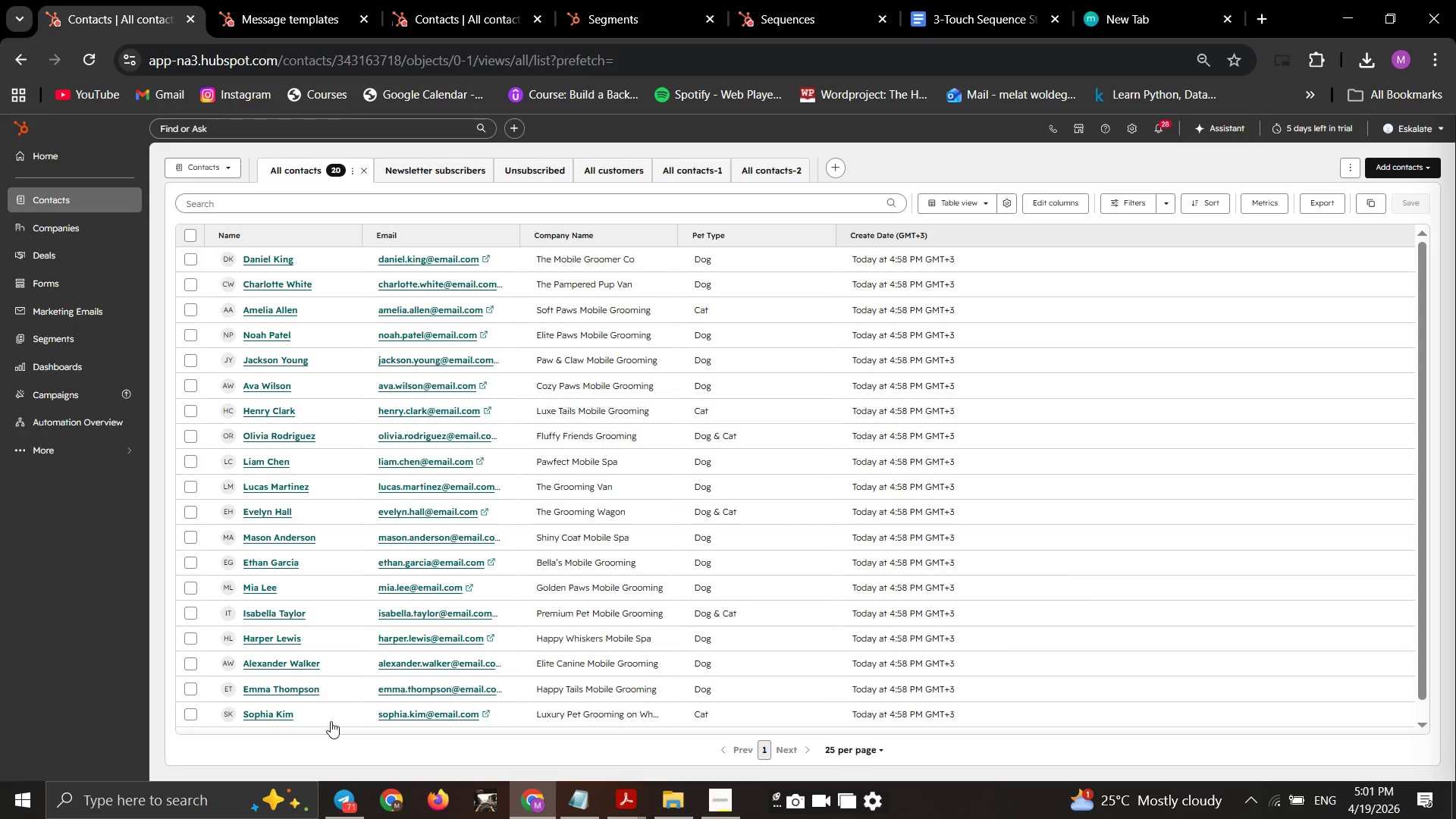 
scroll: coordinate [796, 818], scroll_direction: down, amount: 1.0
 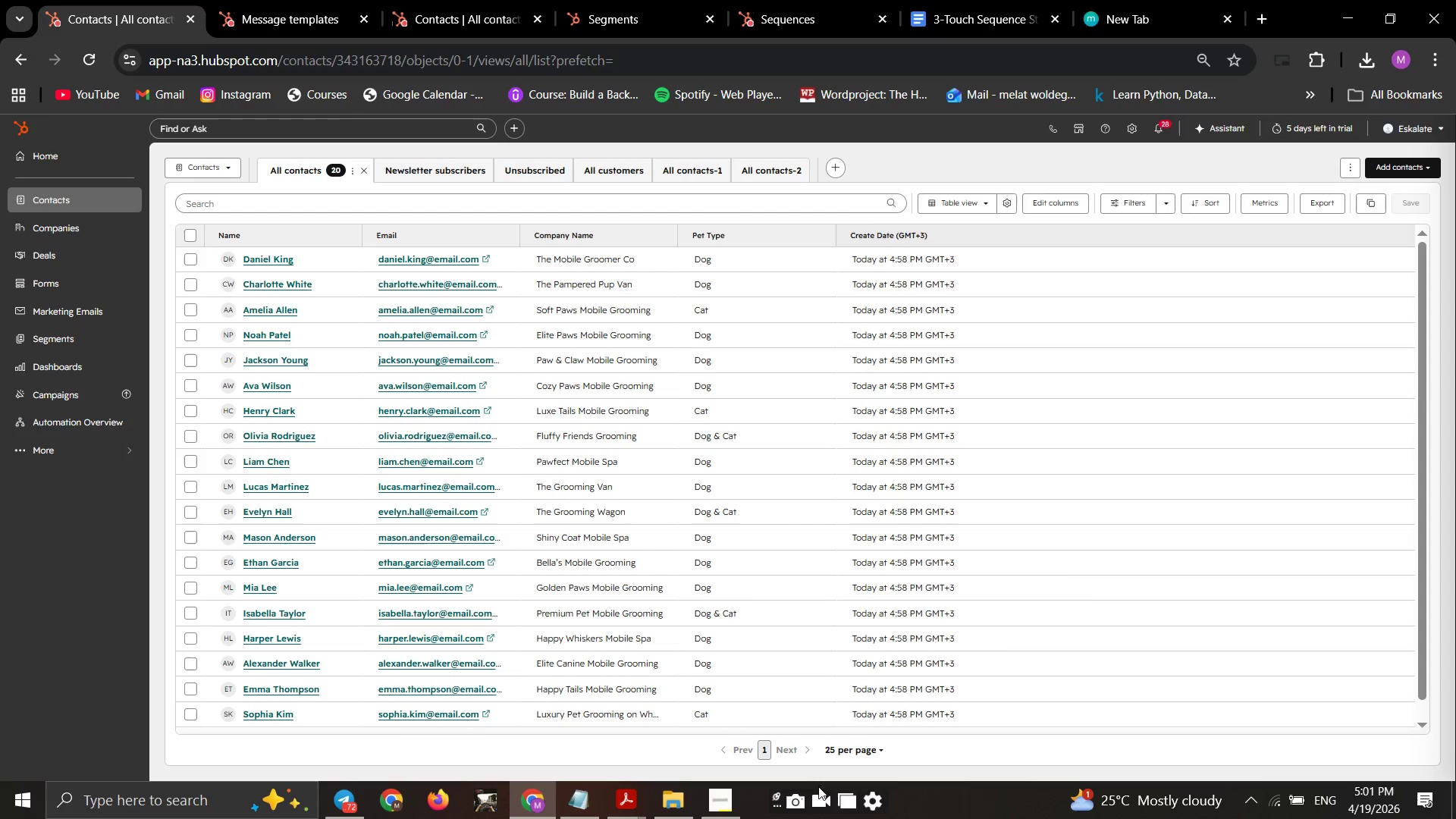 
scroll: coordinate [784, 763], scroll_direction: up, amount: 4.0
 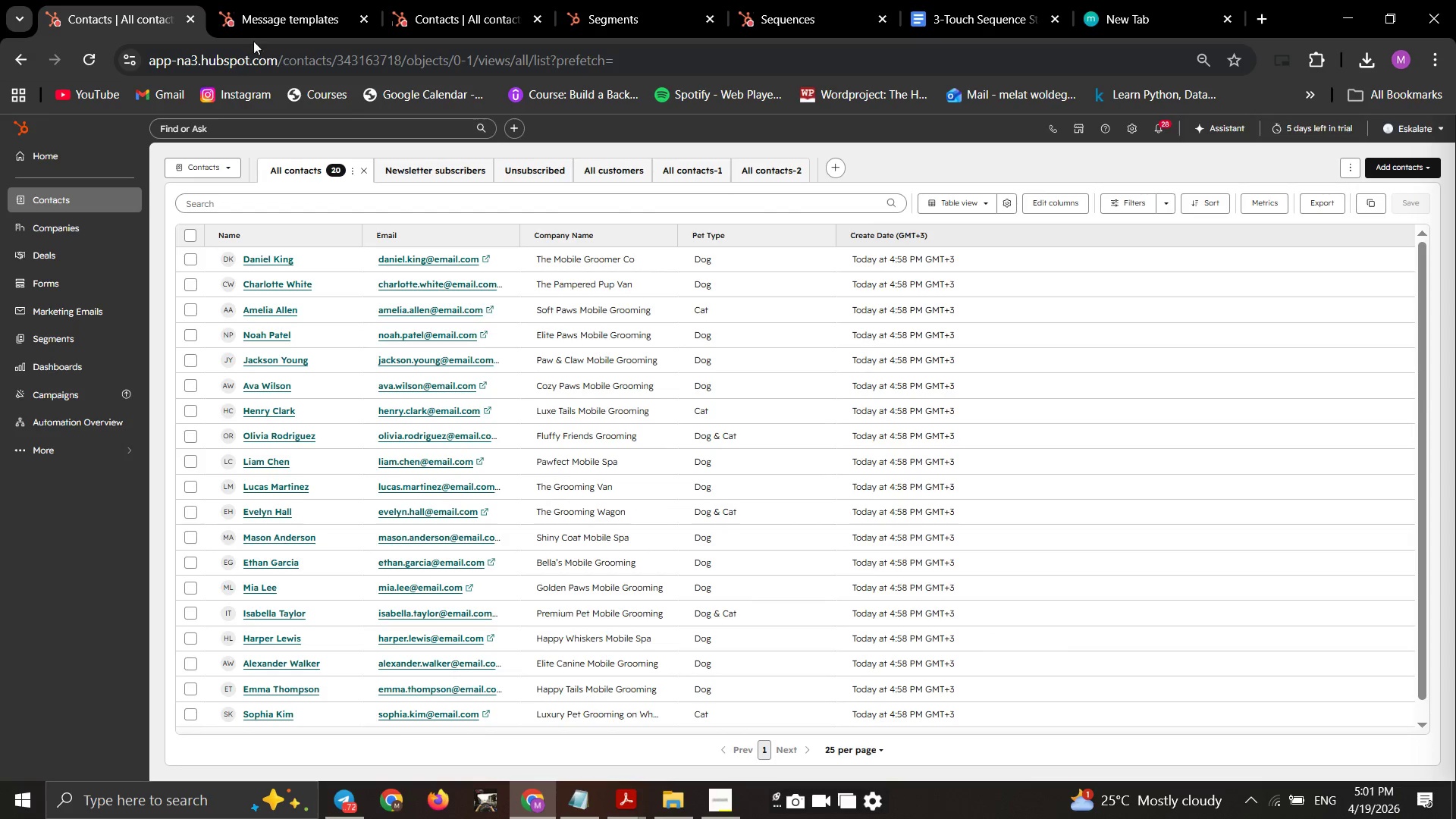 
left_click([268, 27])
 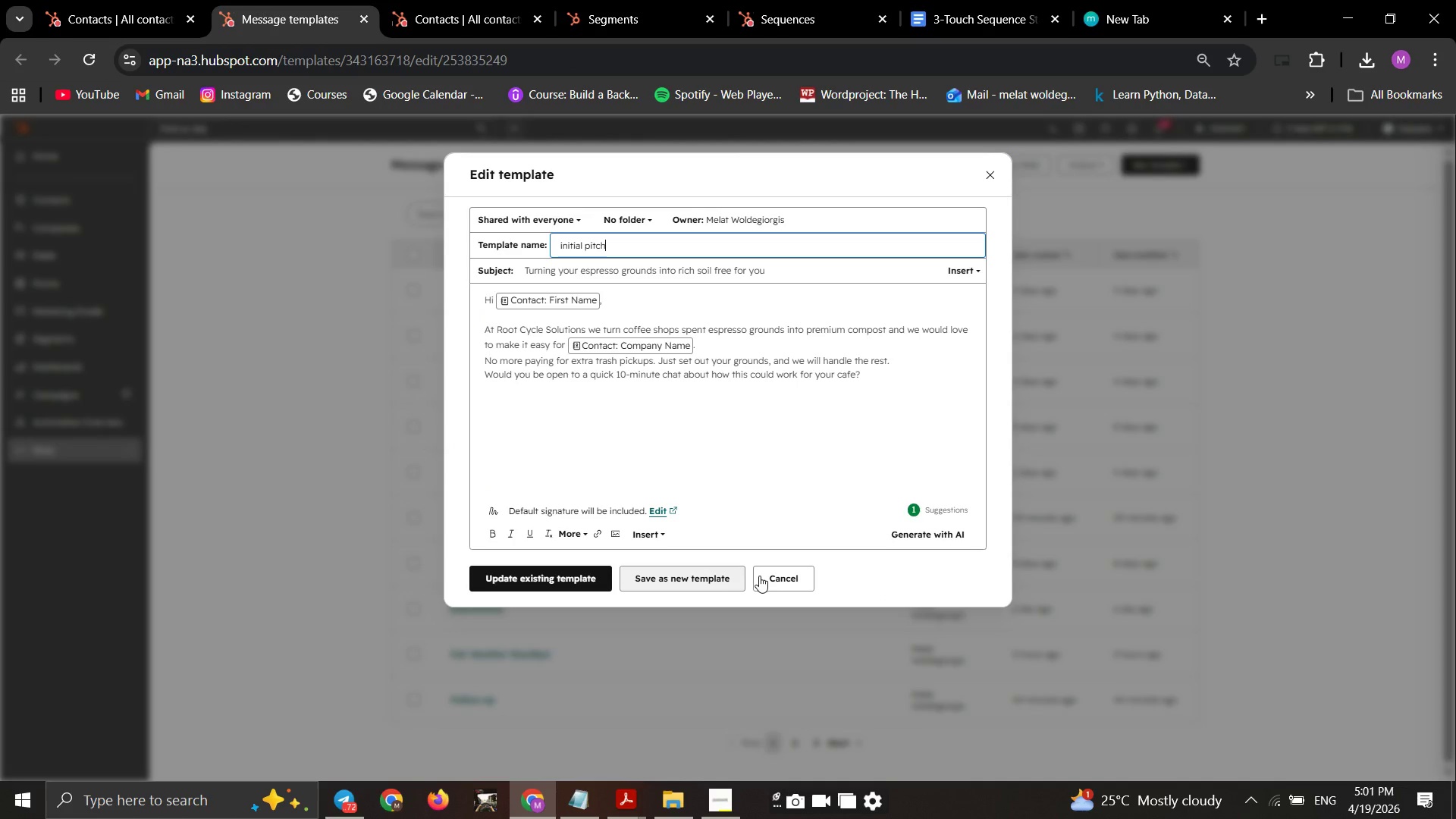 
left_click_drag(start_coordinate=[763, 579], to_coordinate=[765, 583])